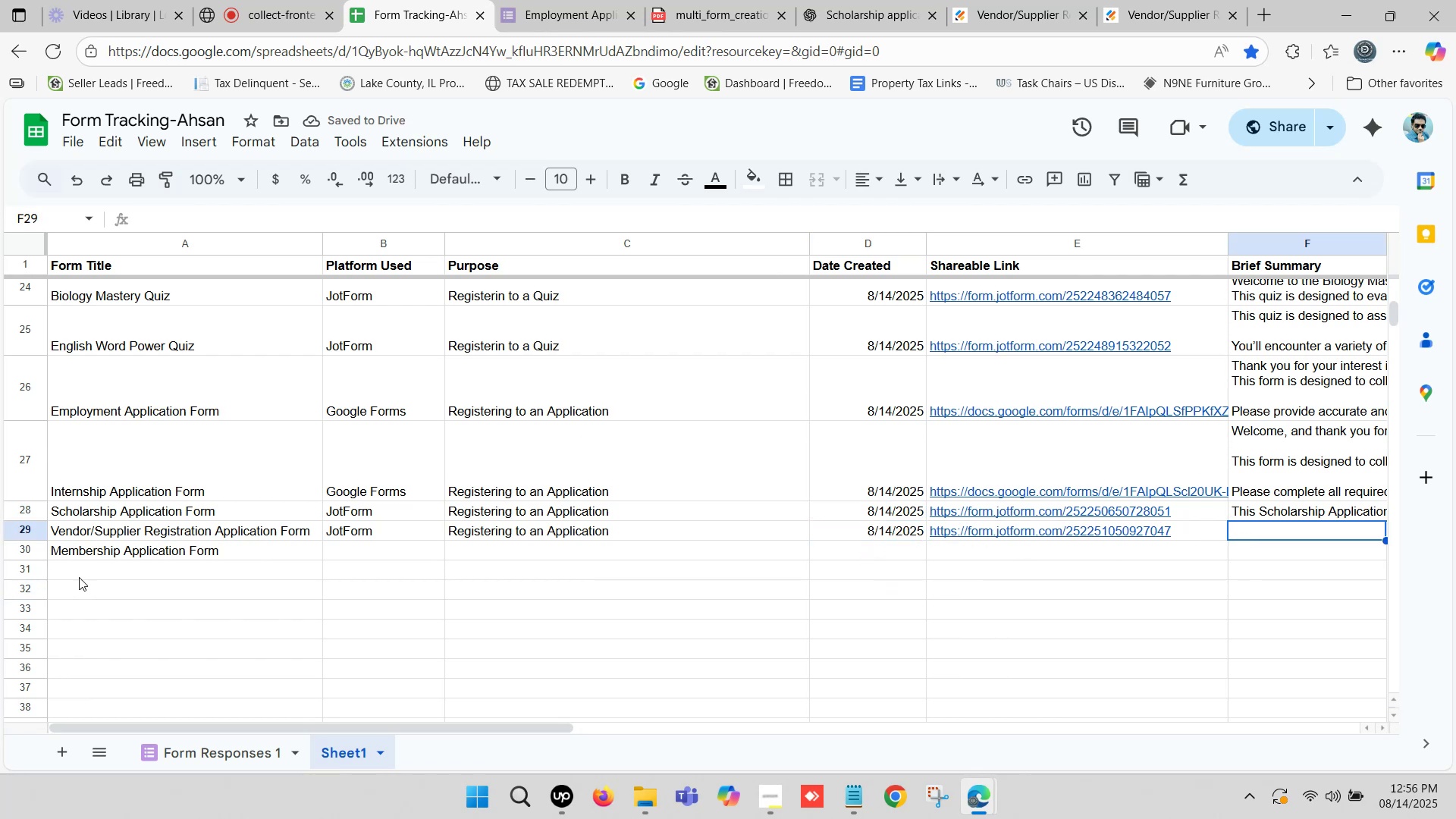 
key(Backspace)
 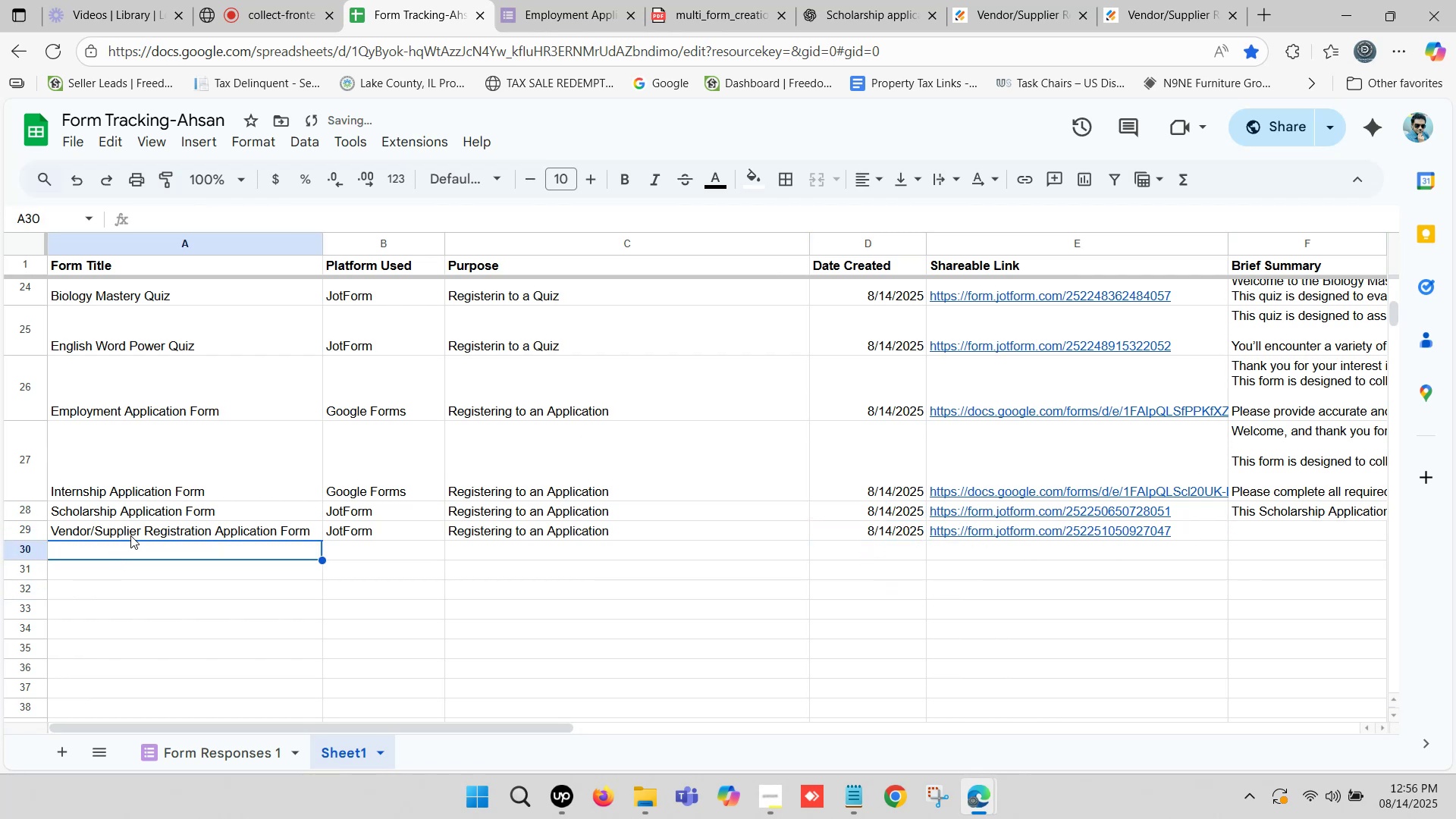 
left_click([130, 535])
 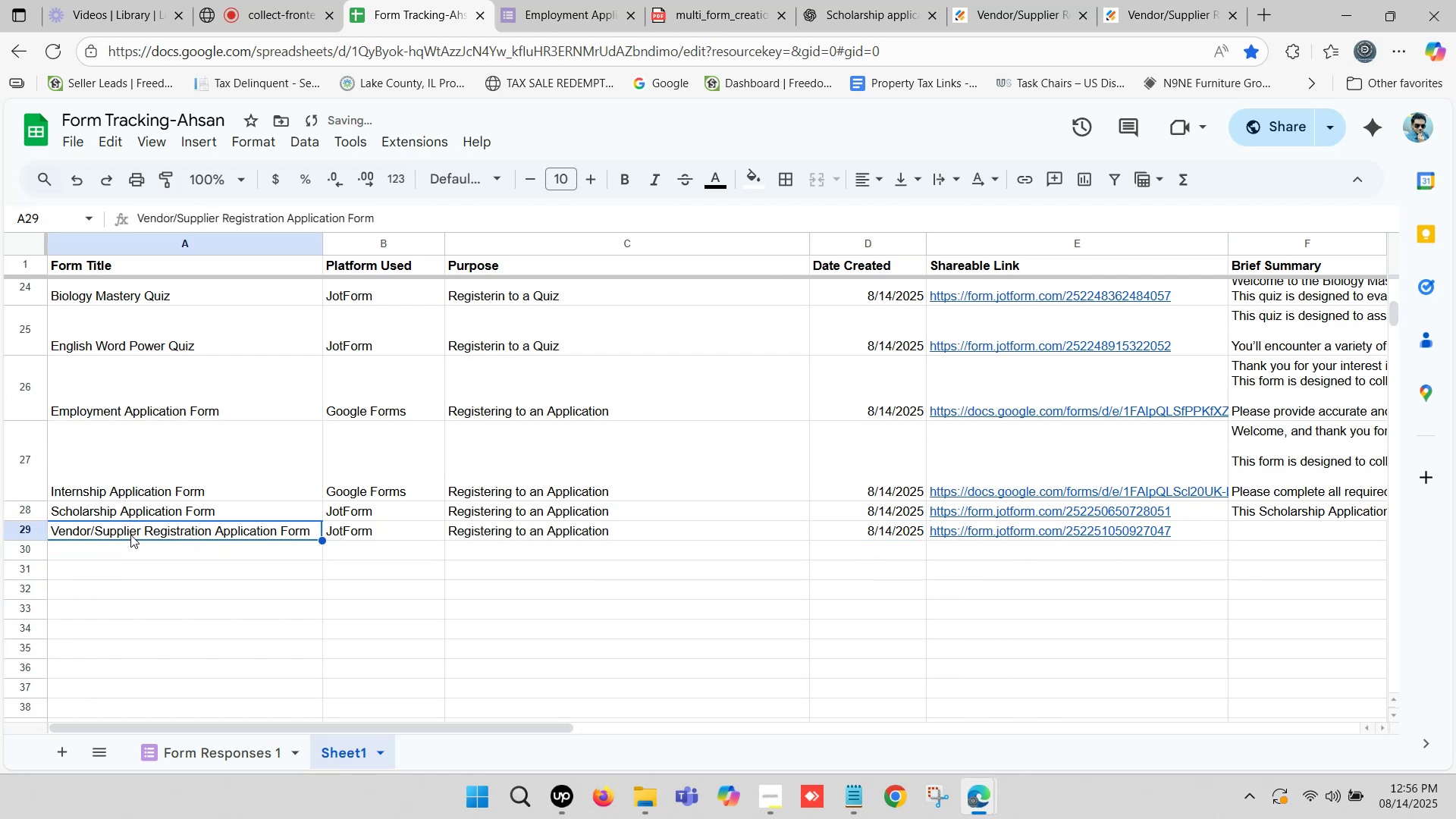 
key(Control+ControlLeft)
 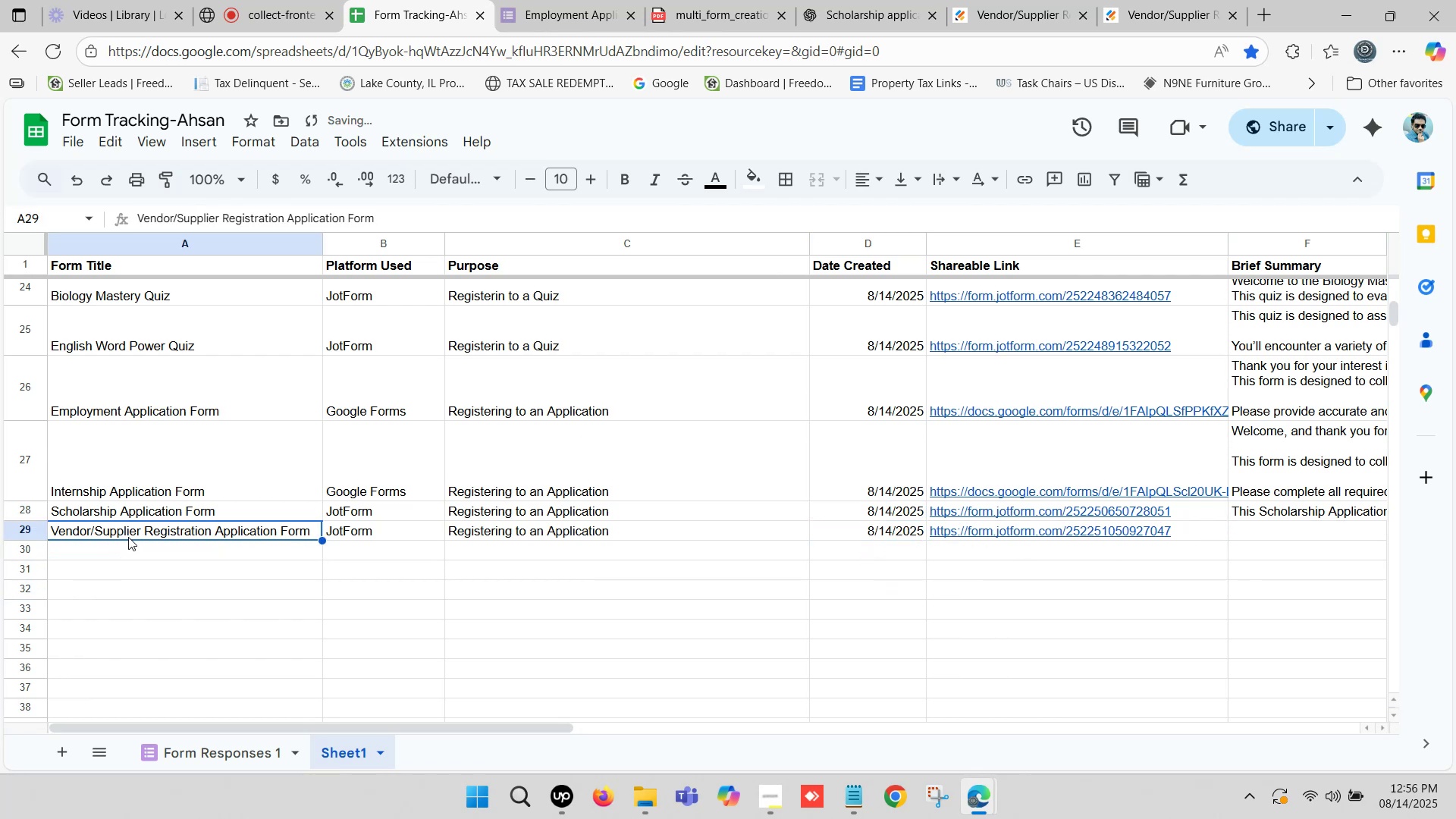 
key(Control+C)
 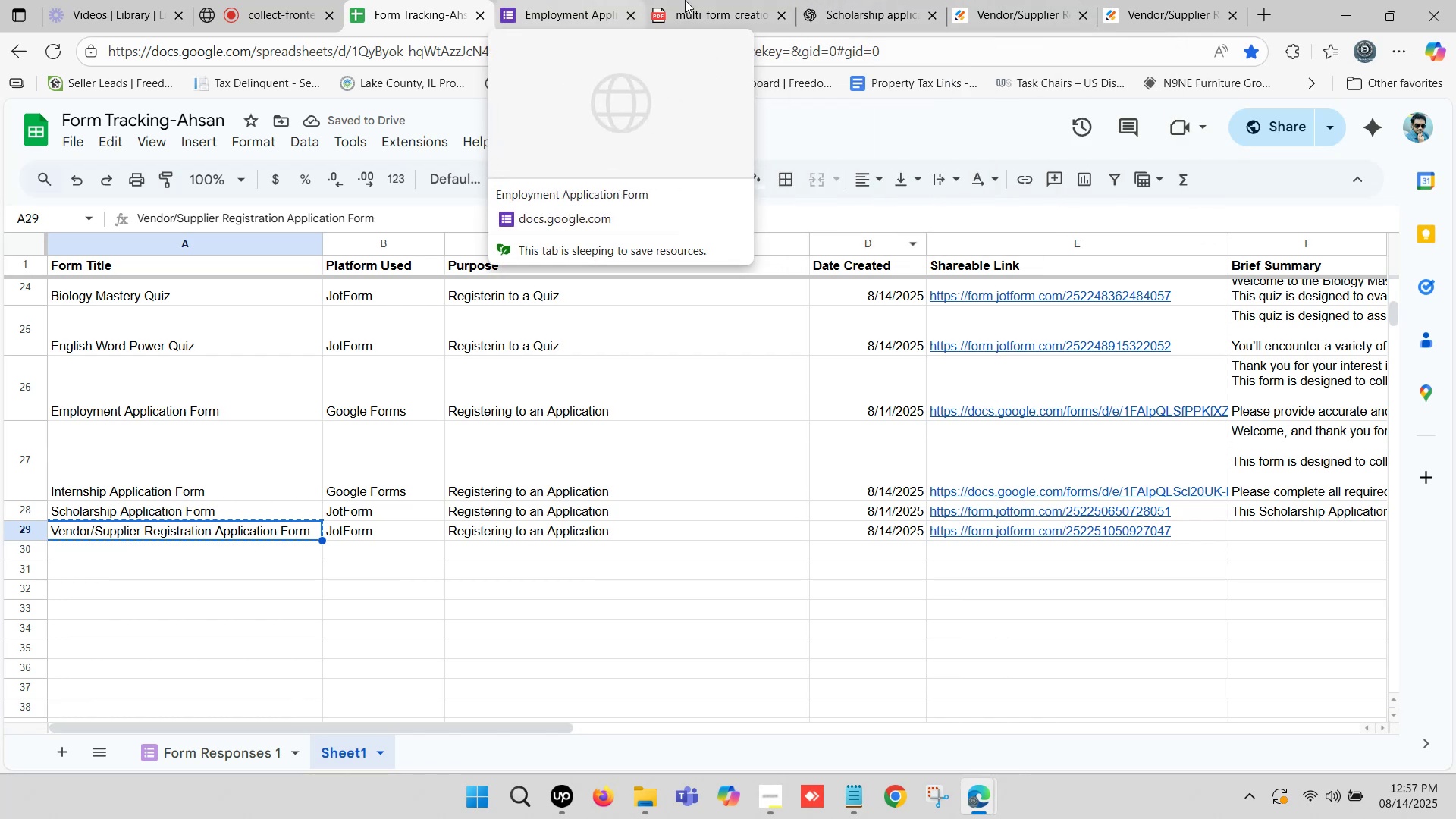 
wait(5.69)
 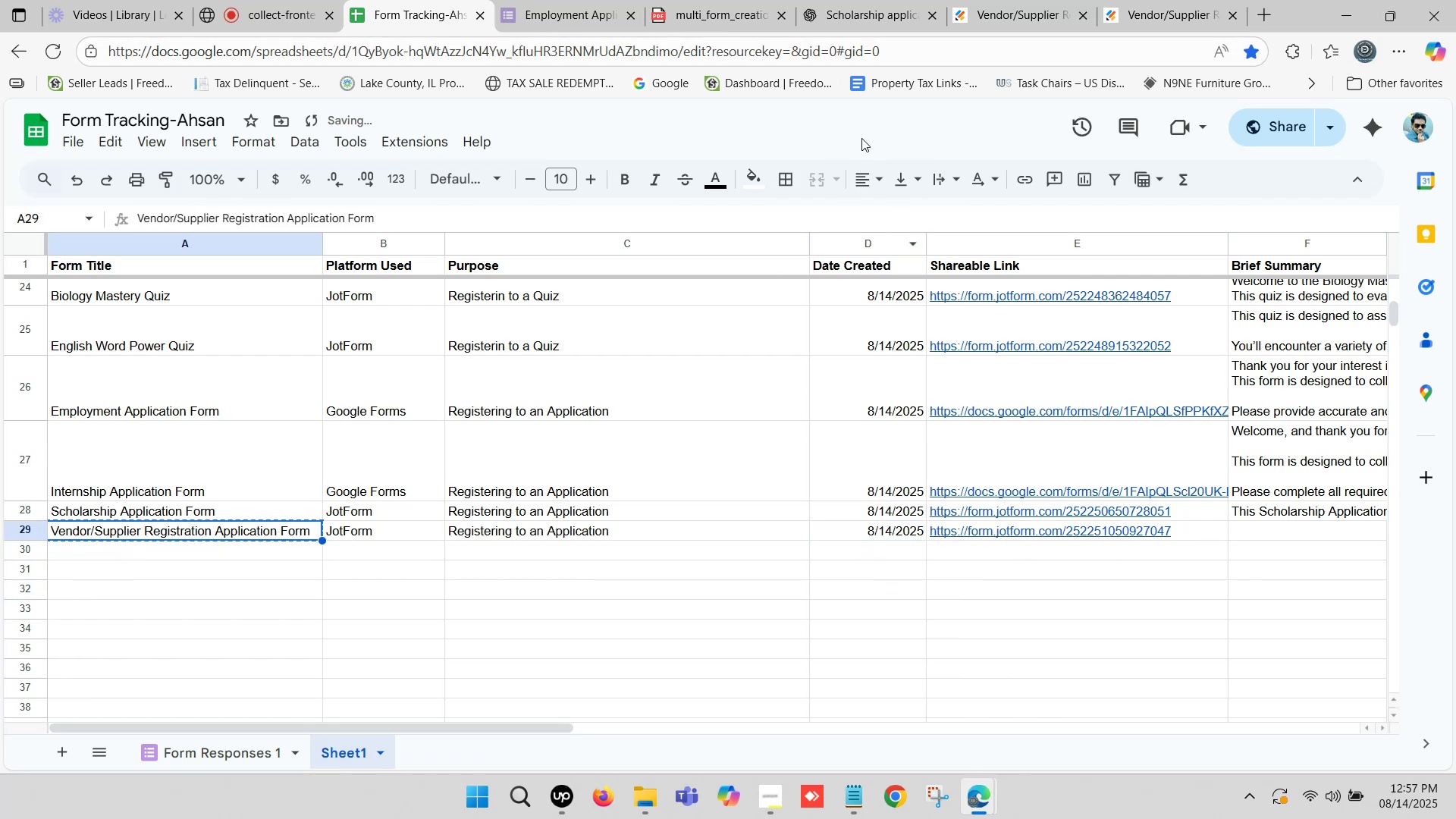 
left_click([879, 0])
 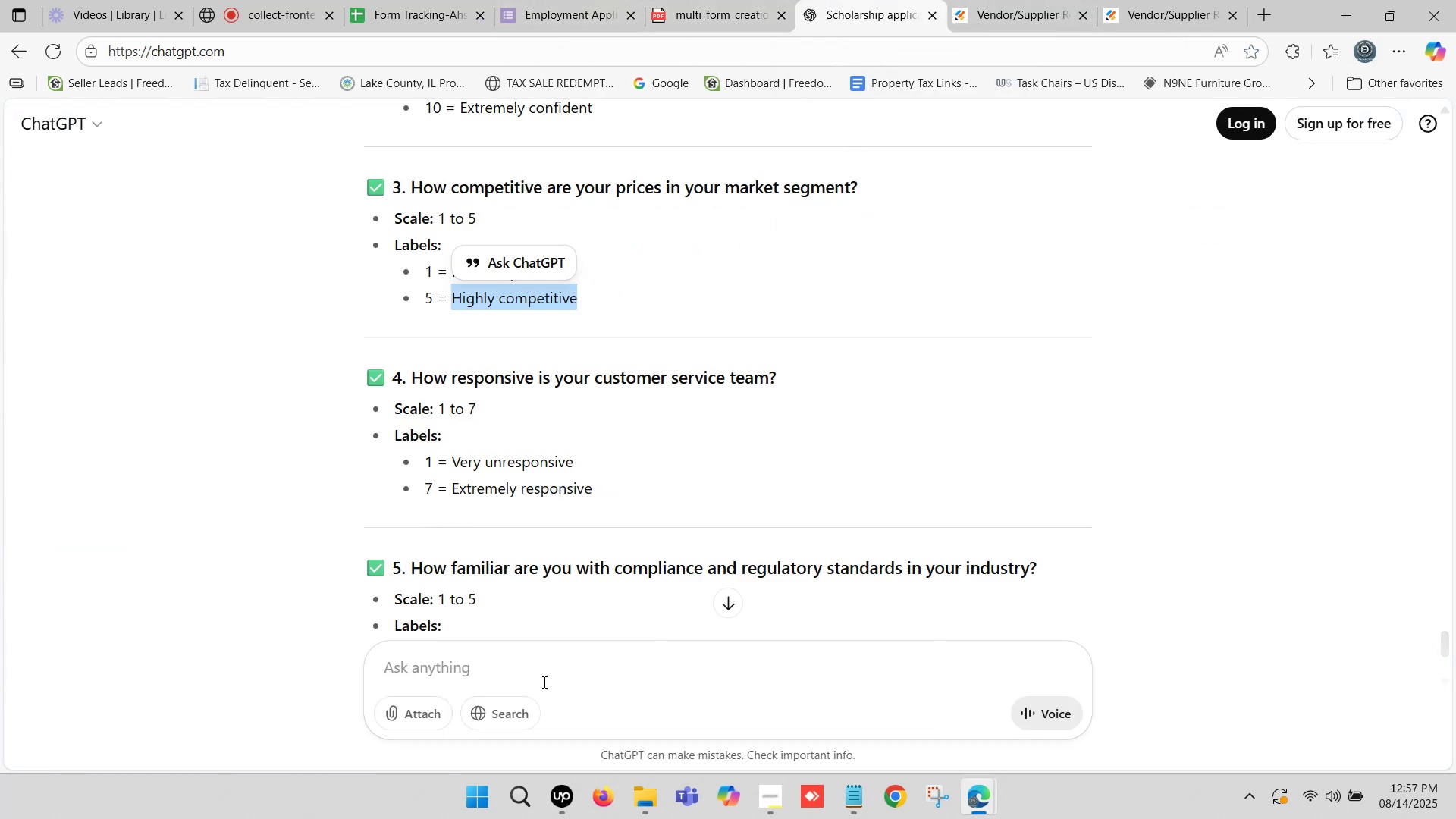 
left_click([510, 669])
 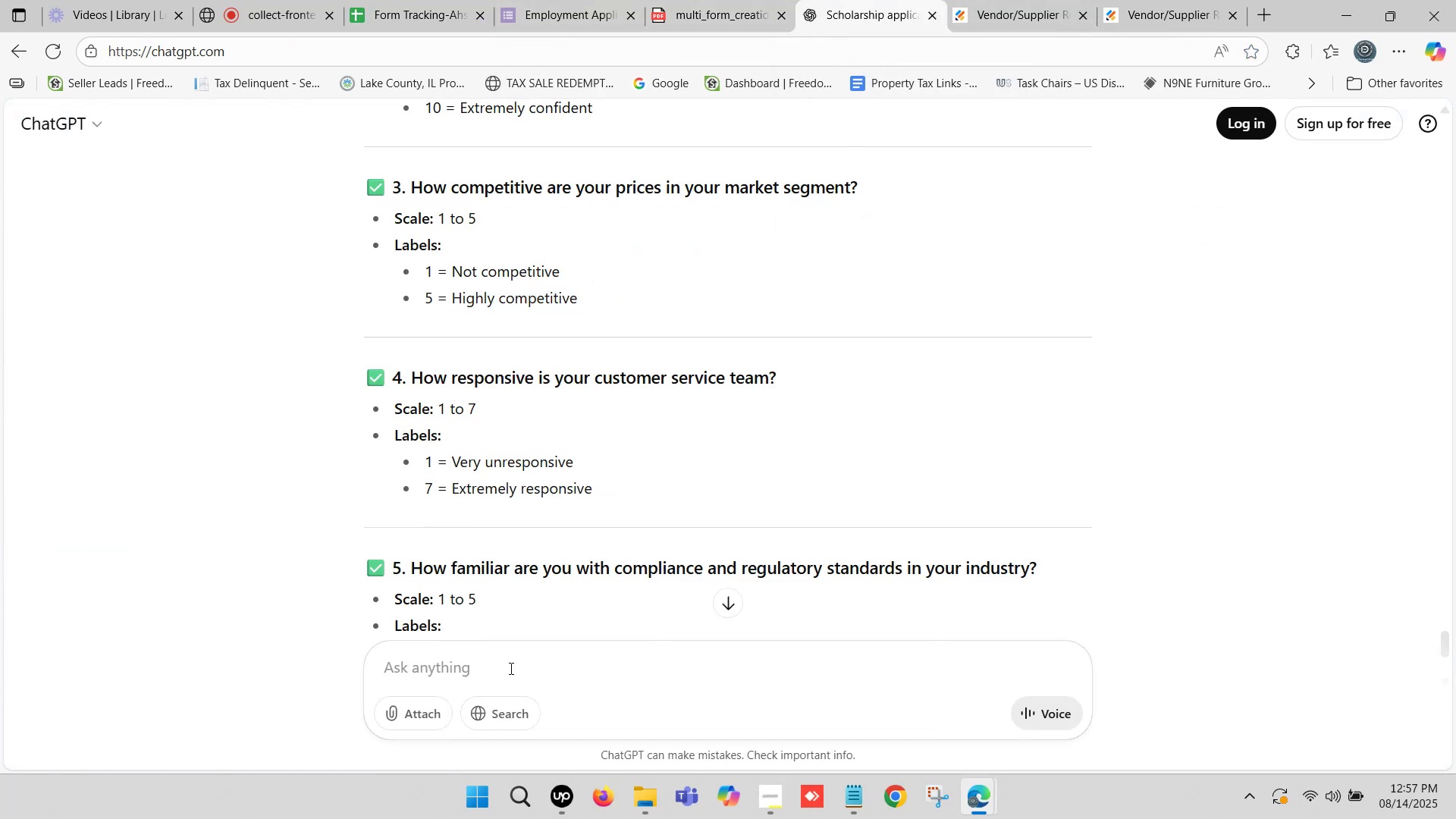 
type(make brief summary for - )
 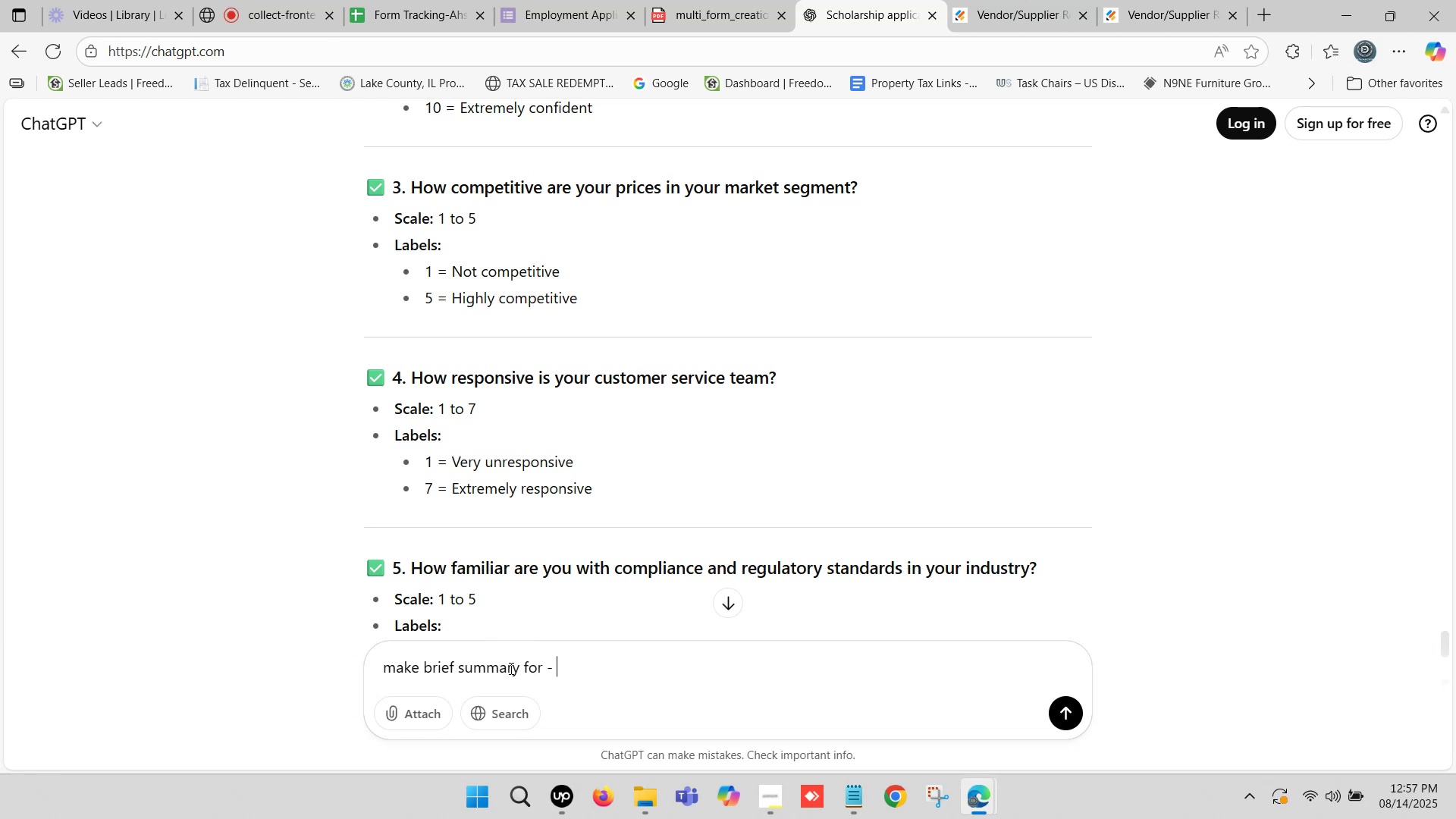 
key(Control+ControlLeft)
 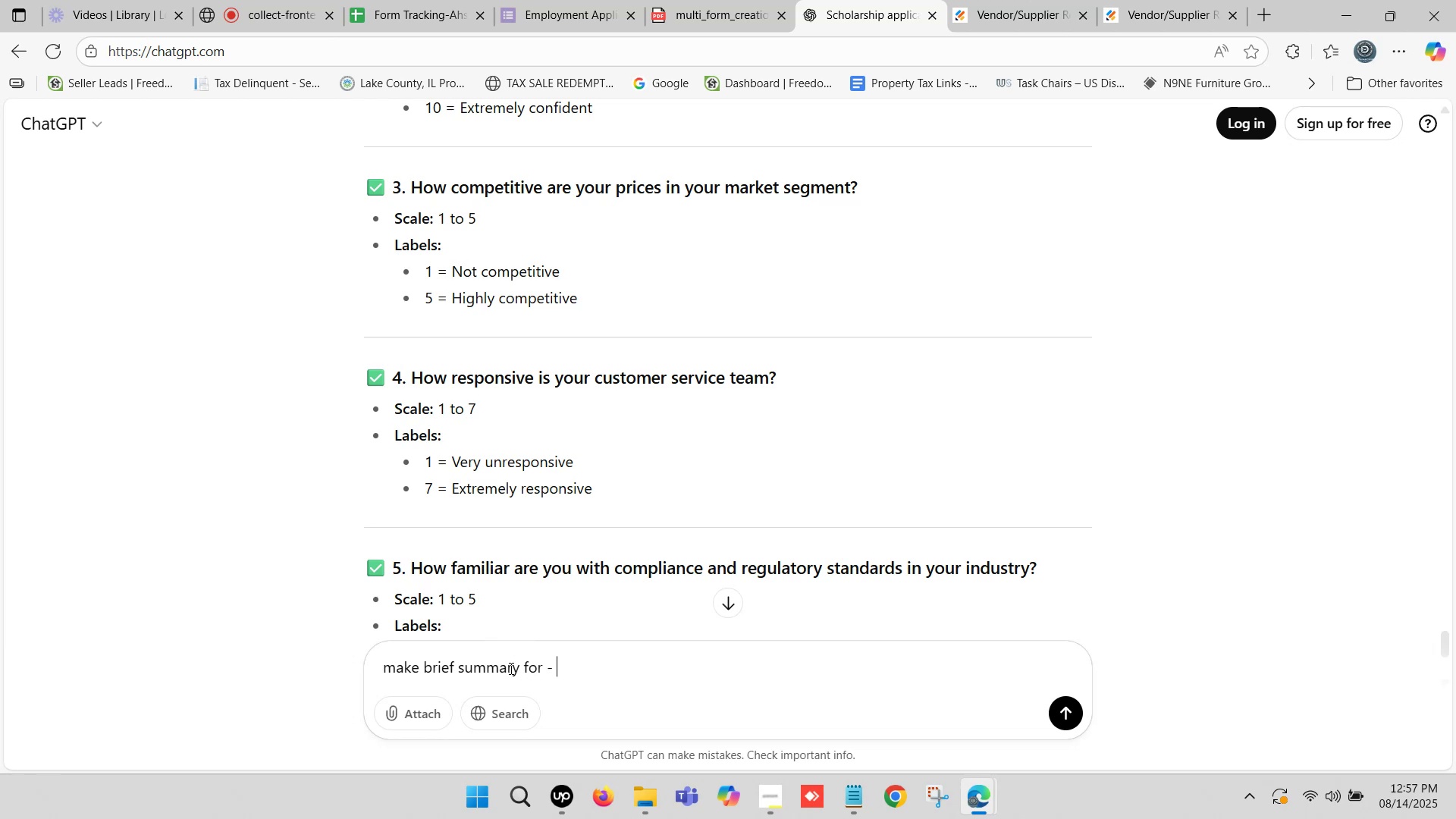 
key(Control+V)
 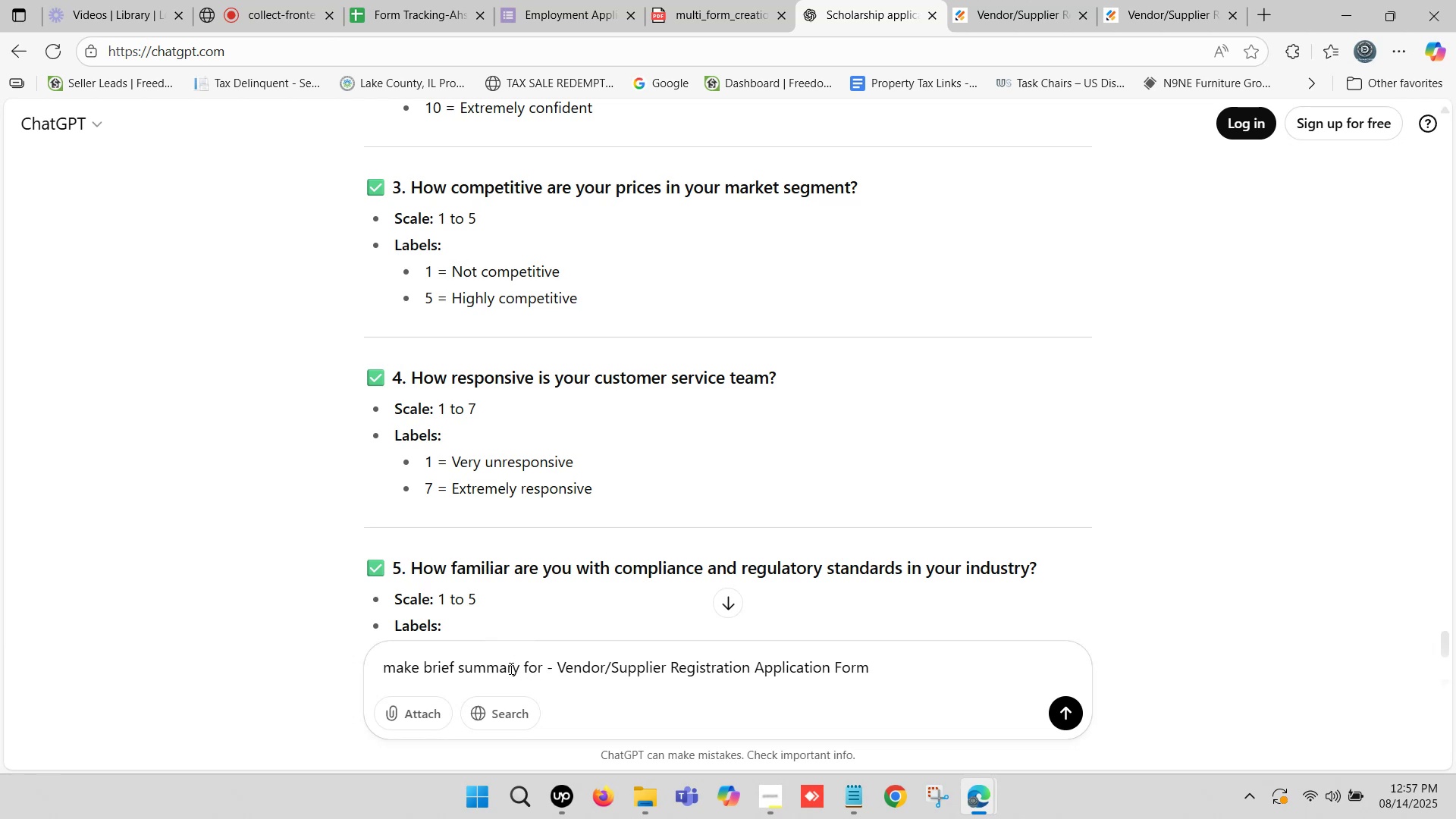 
key(Enter)
 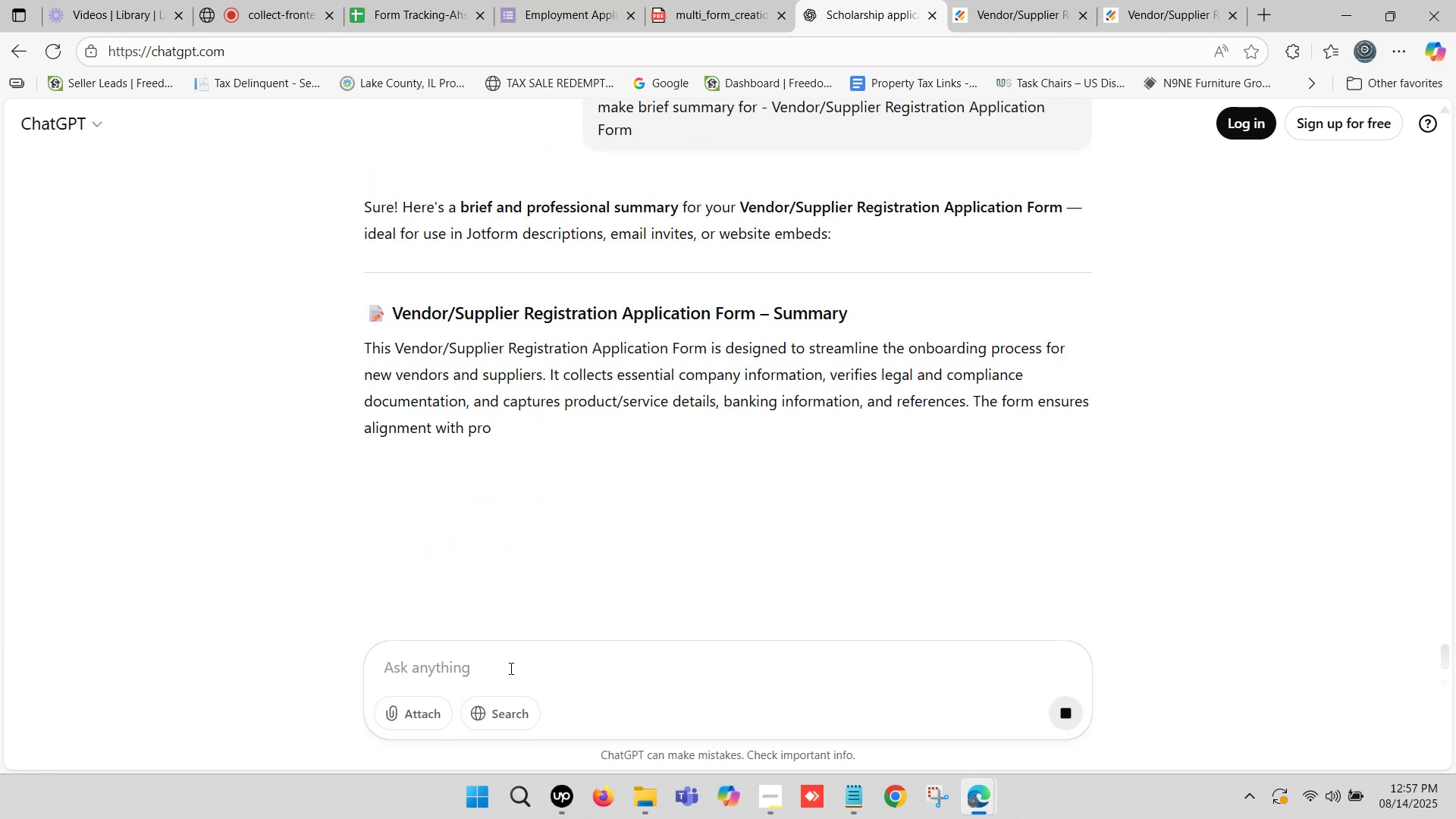 
wait(9.25)
 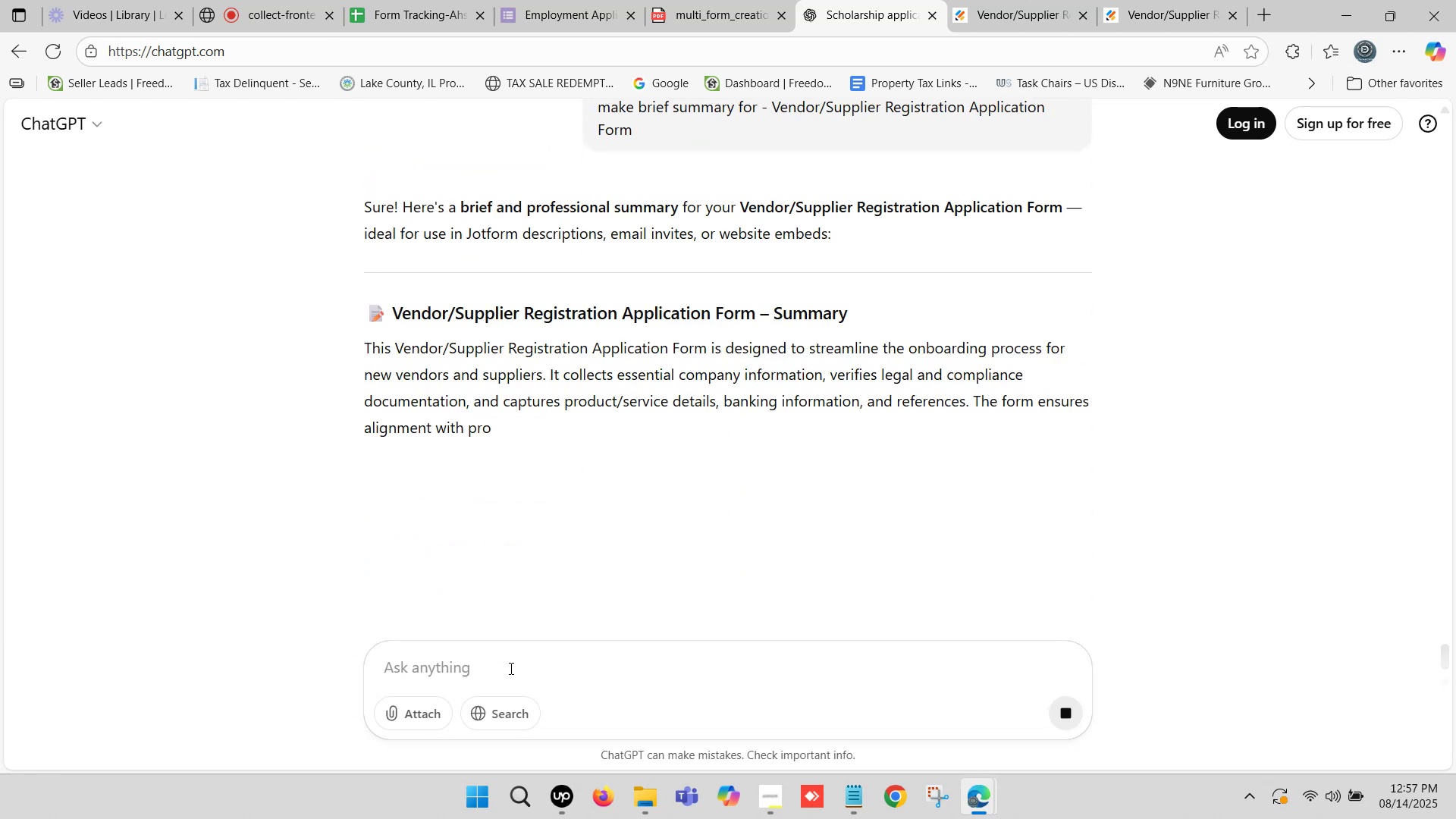 
left_click_drag(start_coordinate=[365, 344], to_coordinate=[1037, 445])
 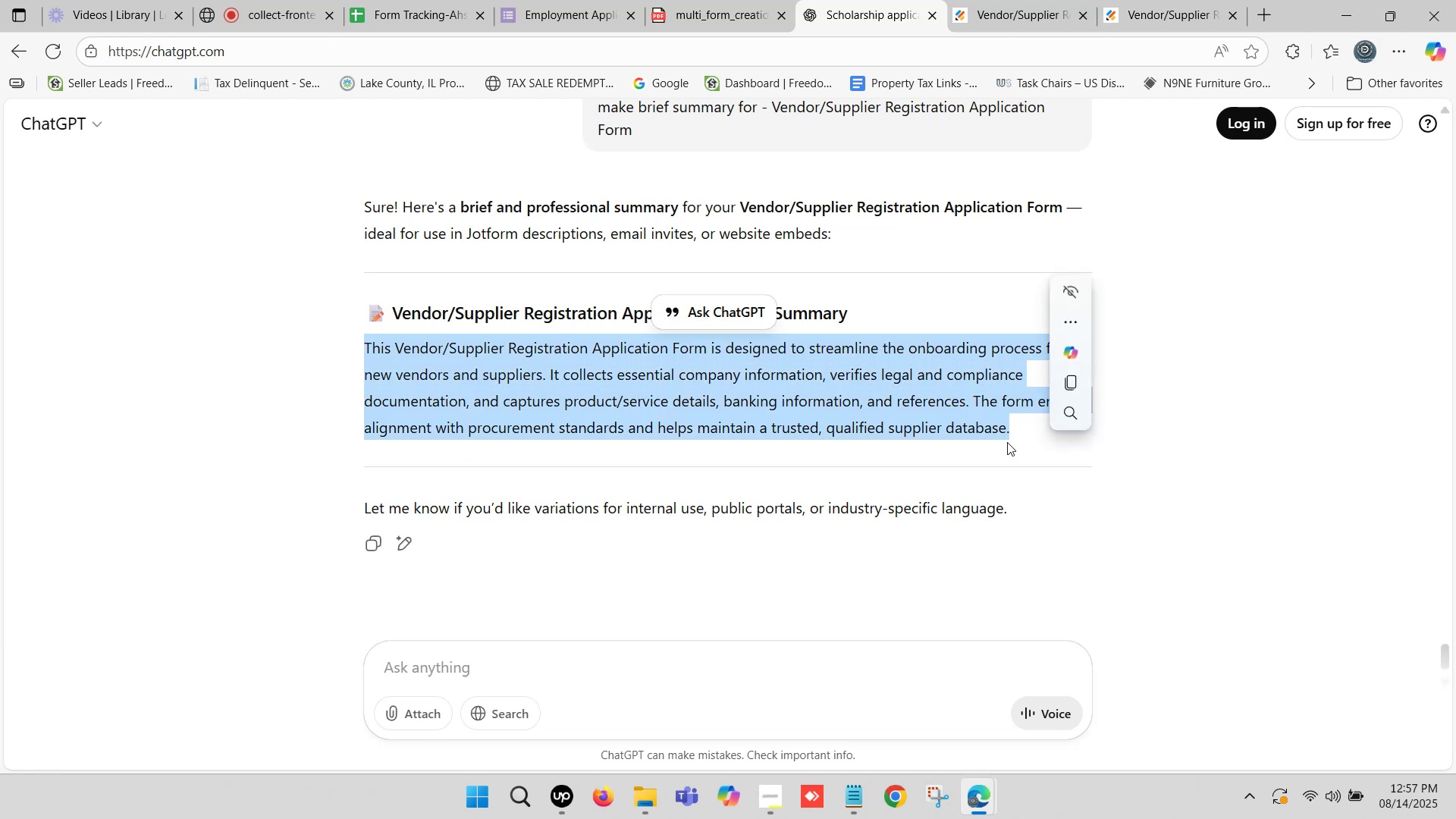 
key(Control+C)
 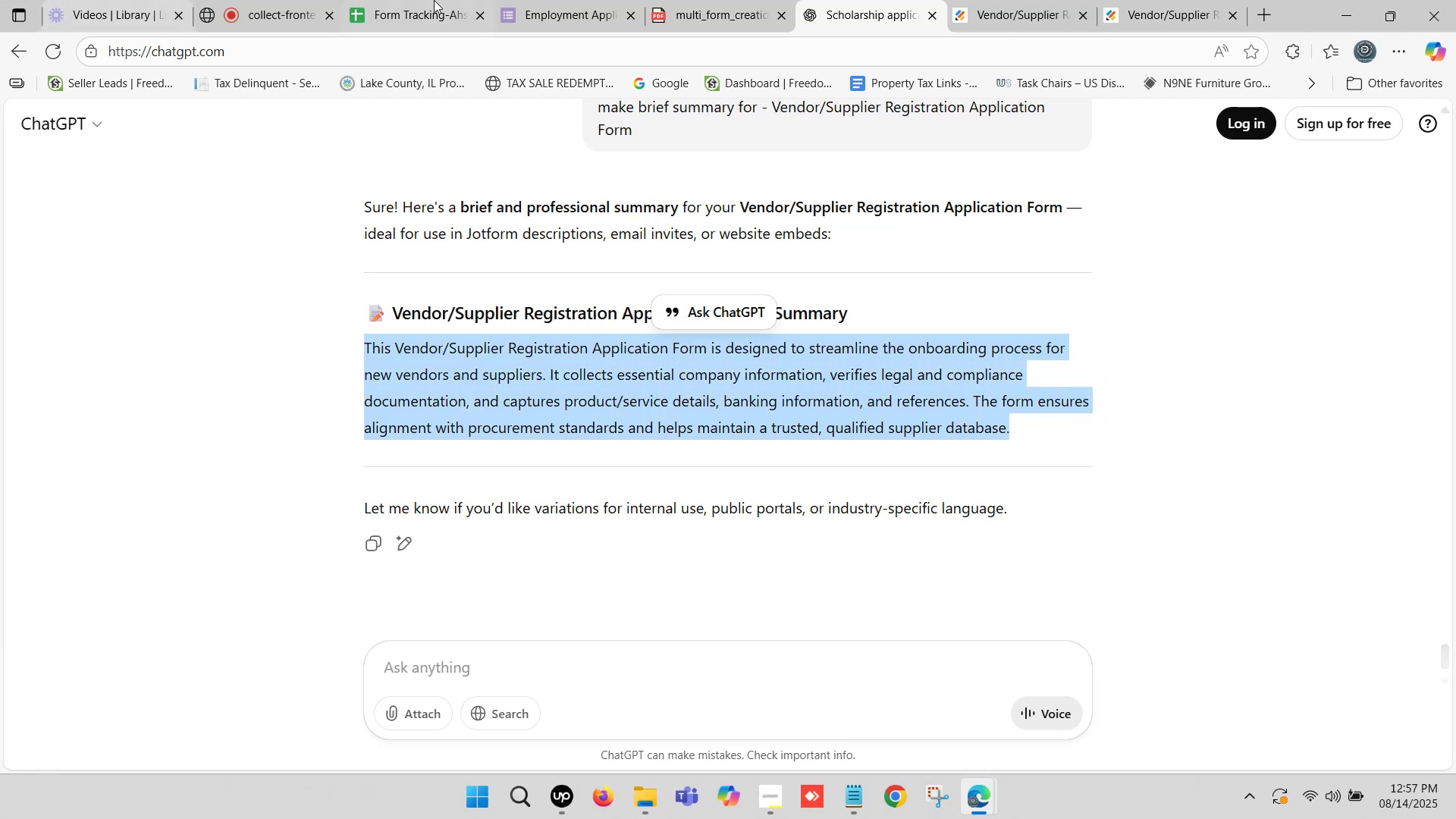 
left_click([431, 0])
 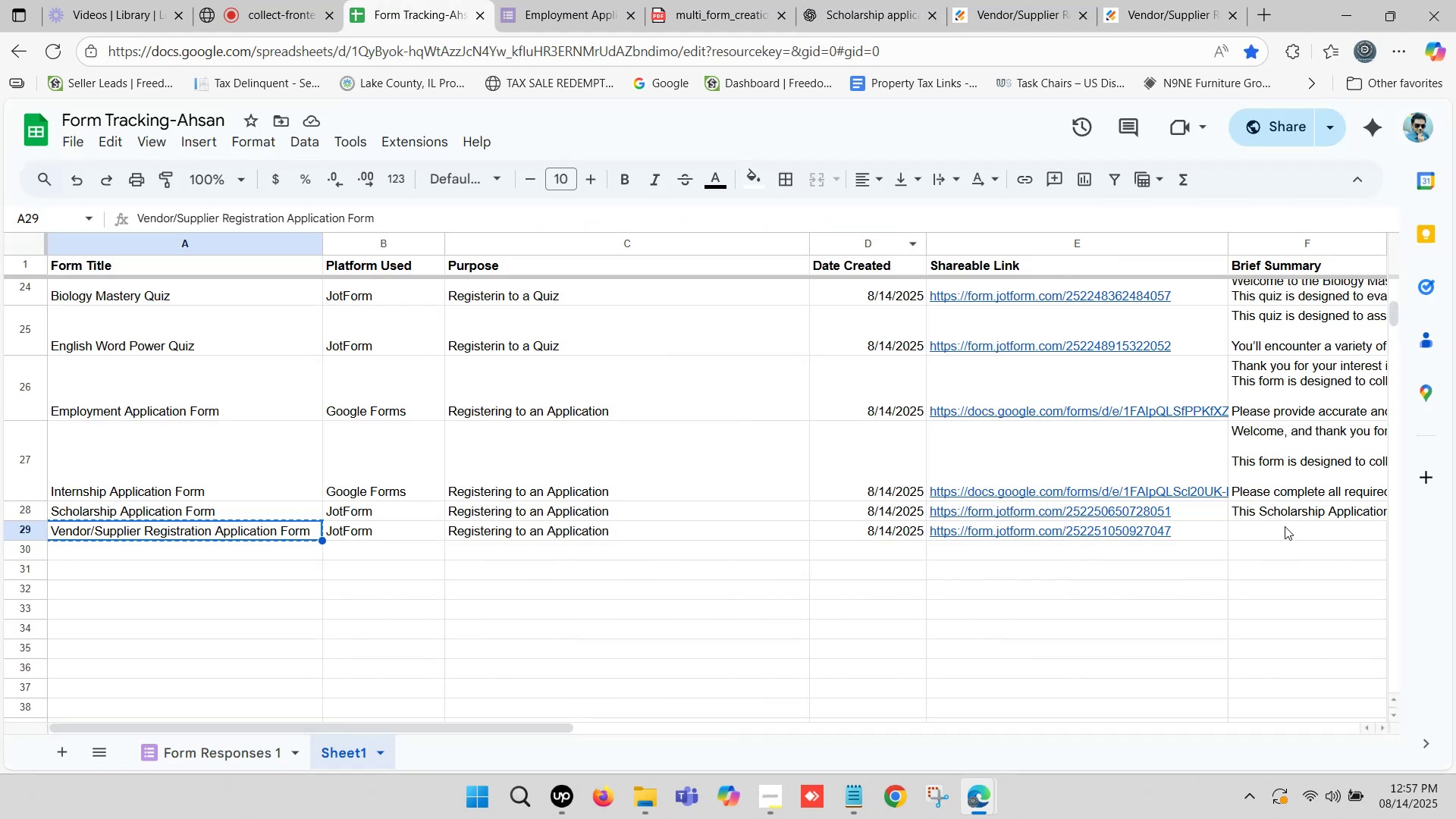 
double_click([1284, 525])
 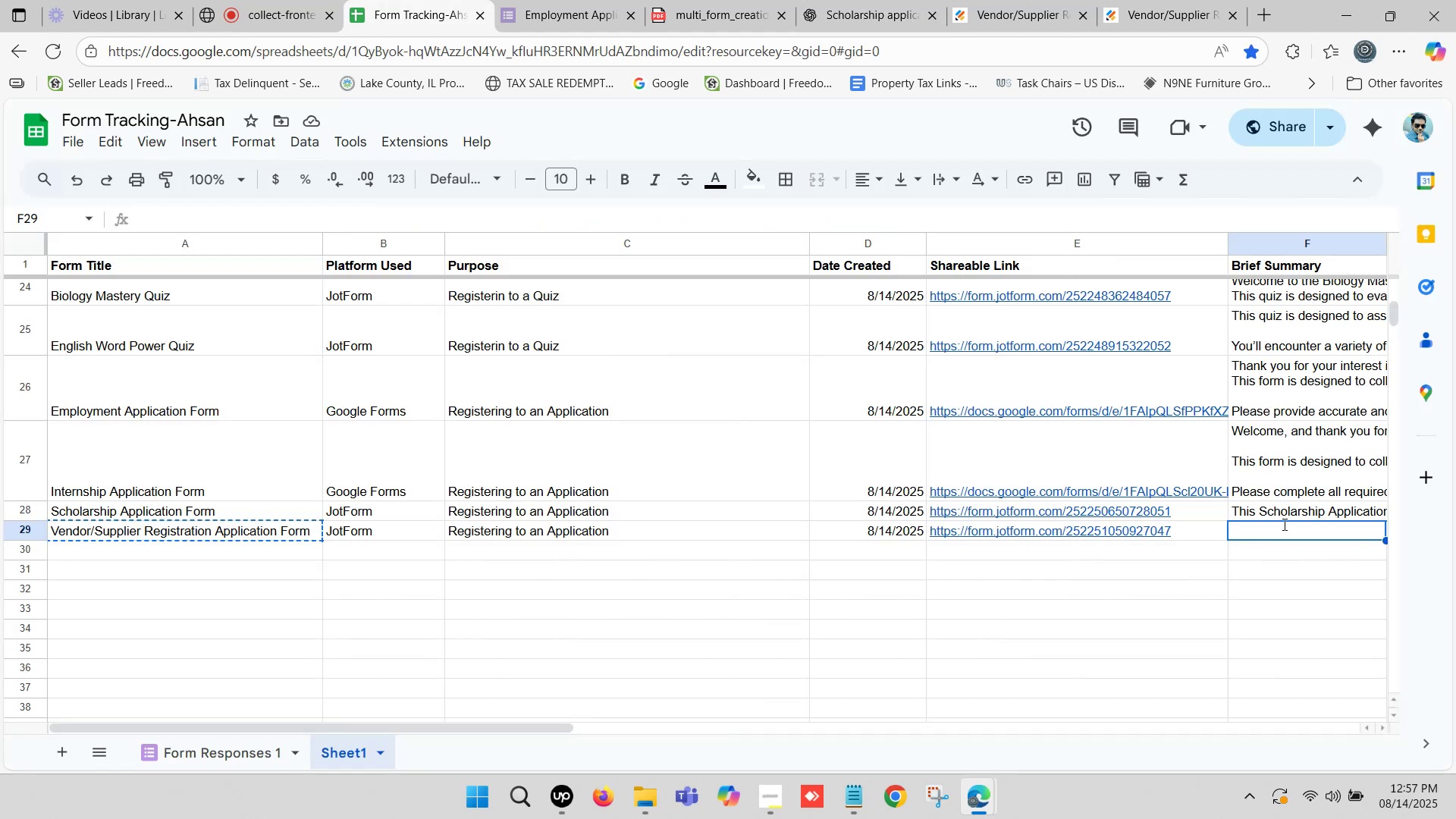 
hold_key(key=ControlLeft, duration=0.44)
 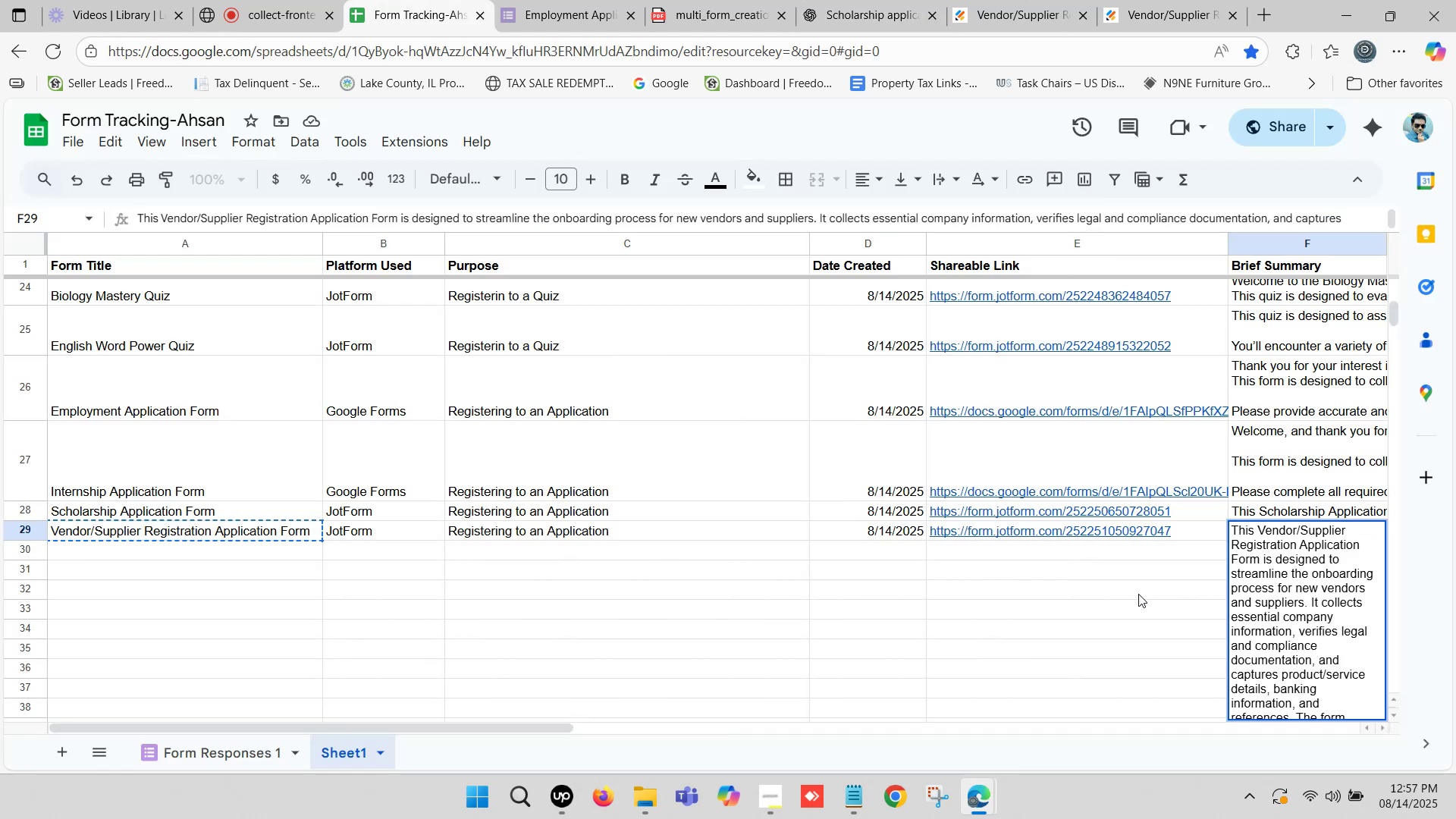 